 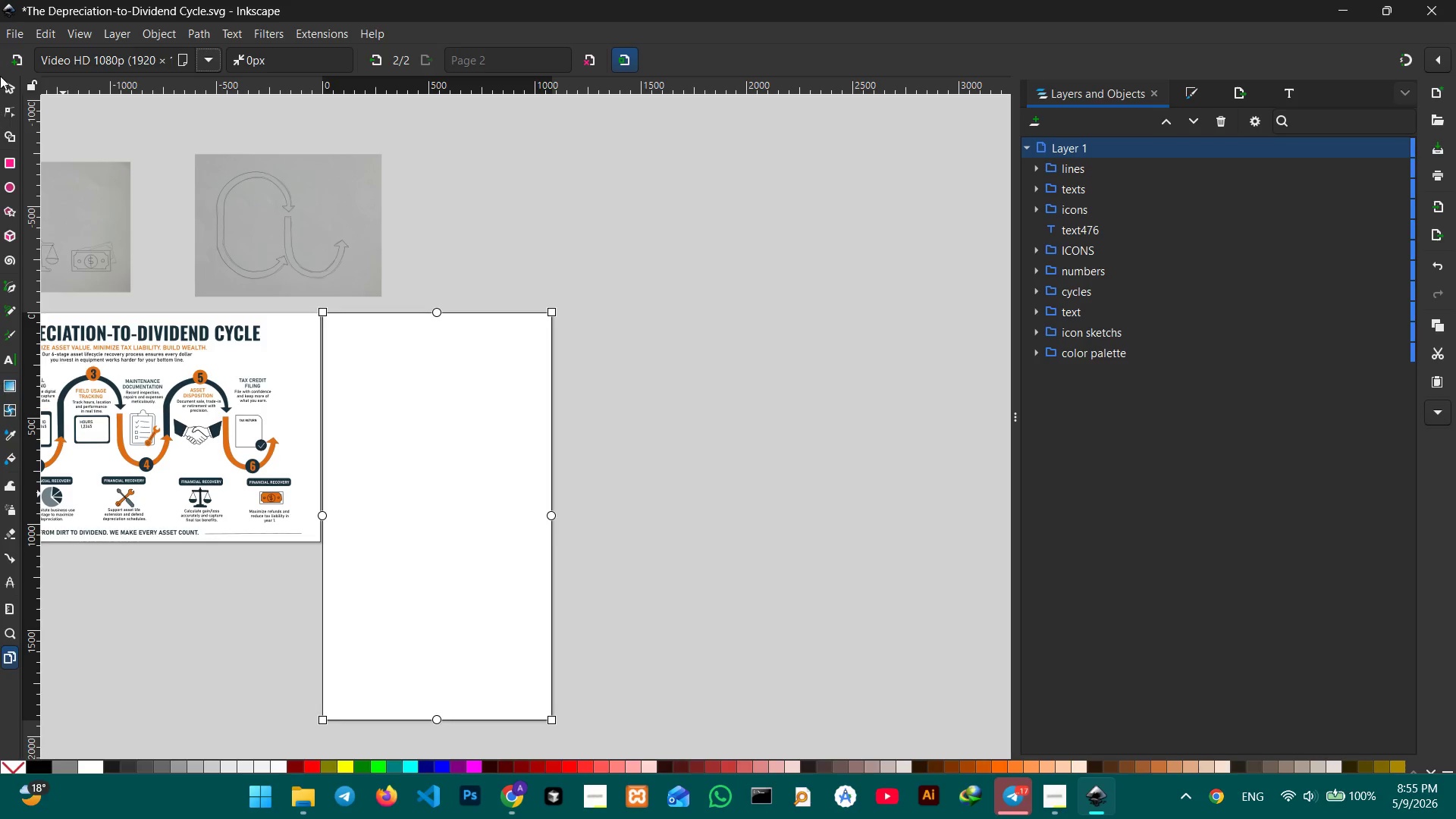 
left_click([194, 58])
 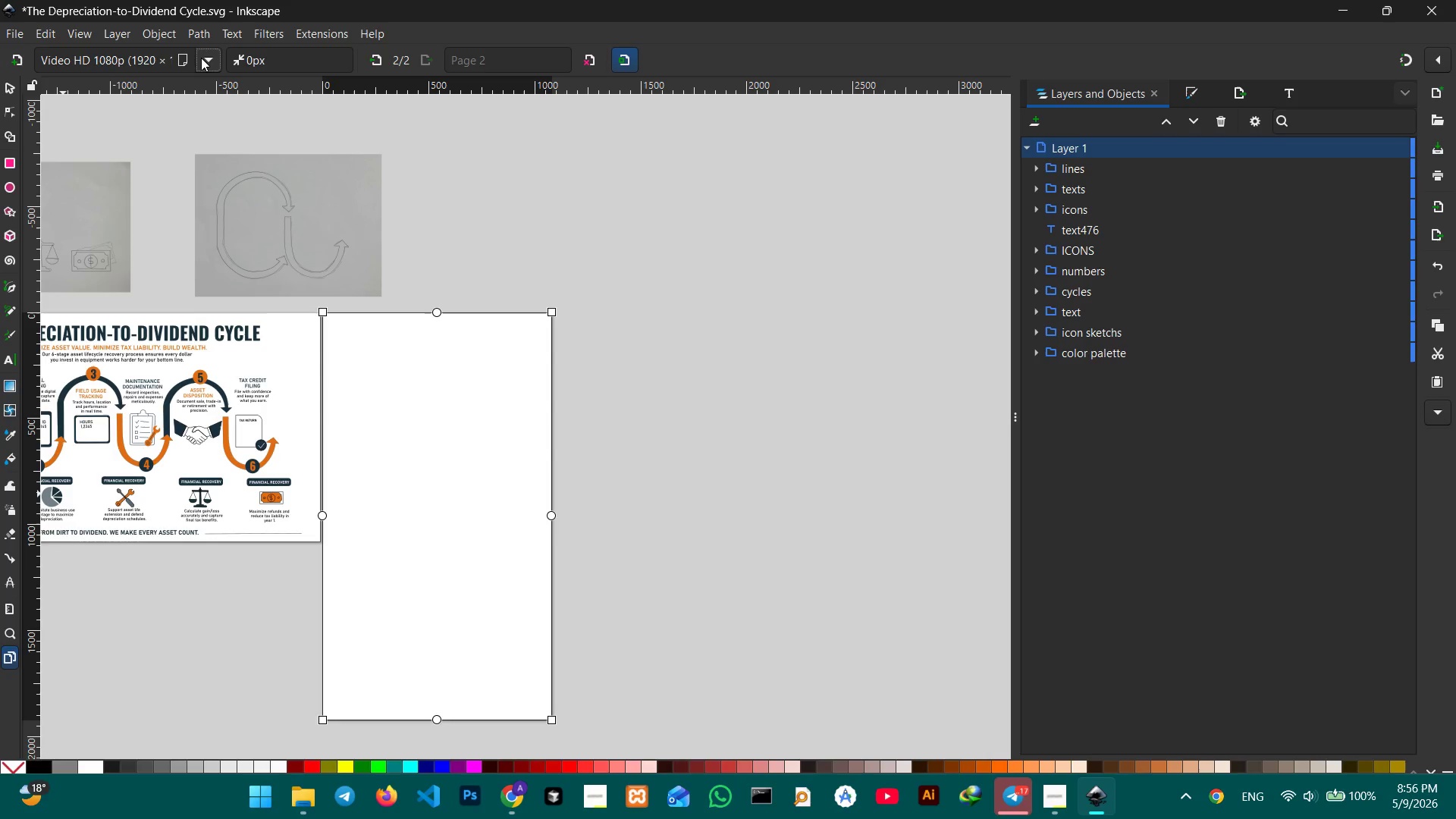 
left_click([210, 58])
 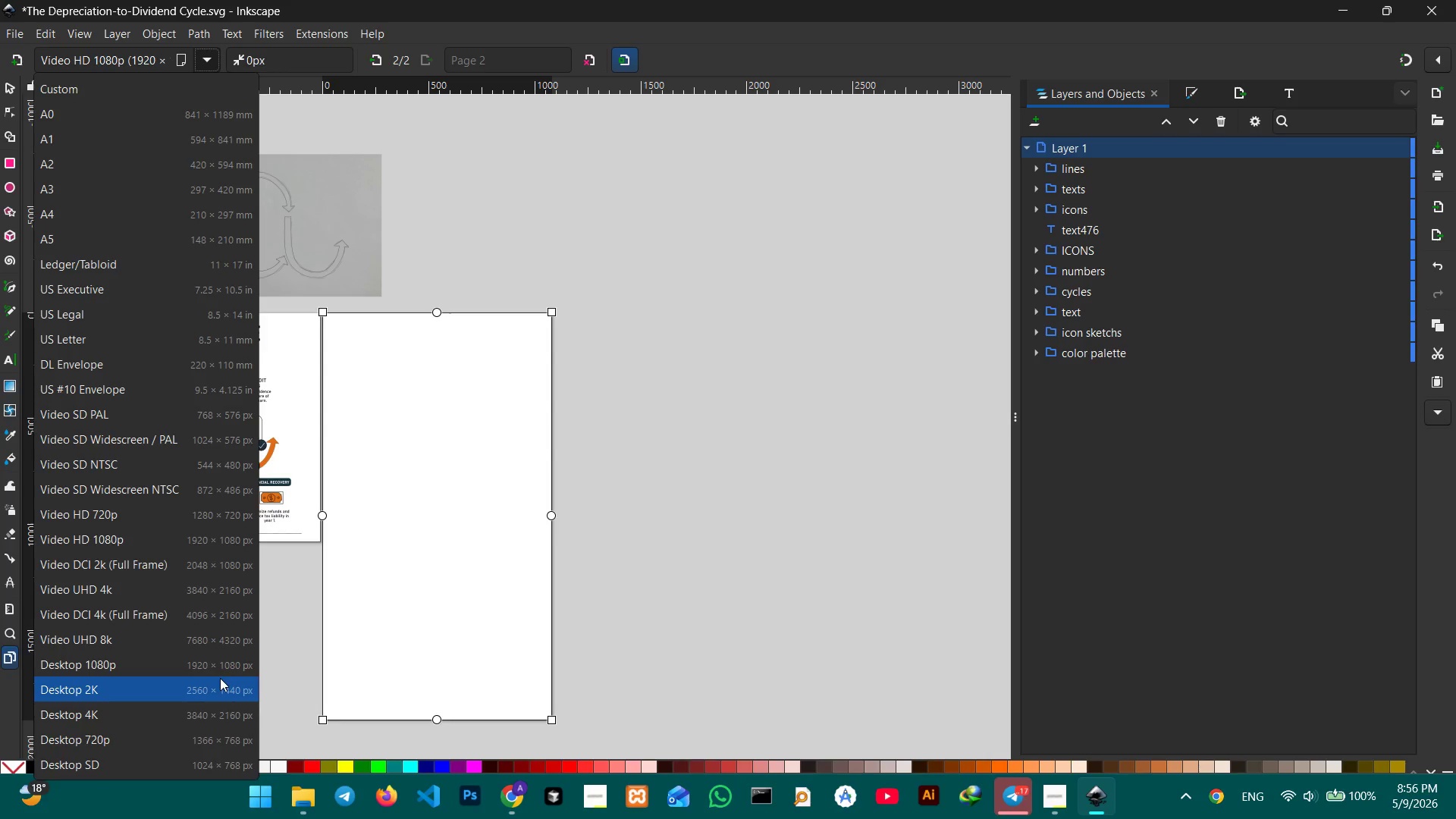 
left_click([219, 672])
 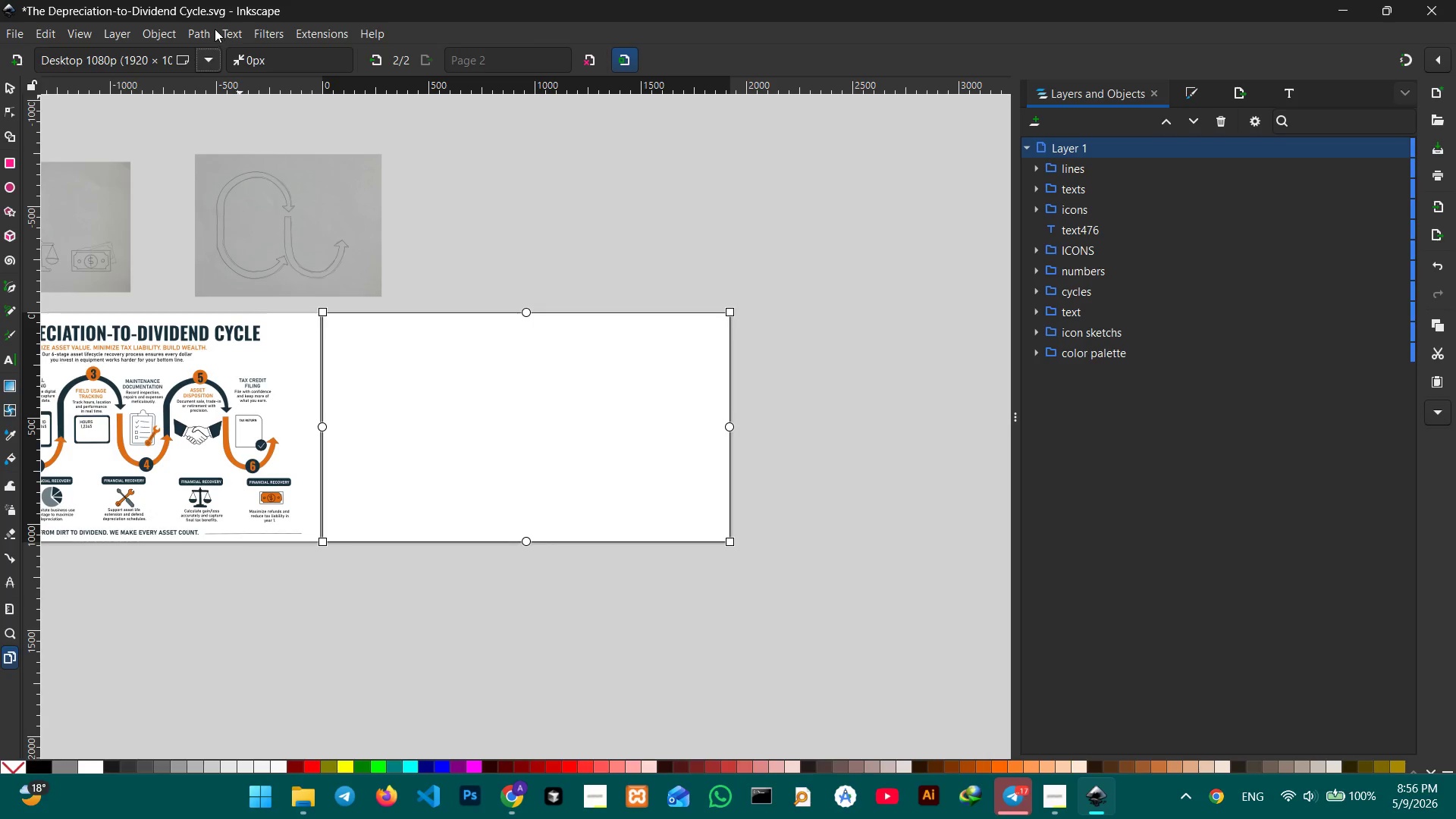 
left_click([212, 52])
 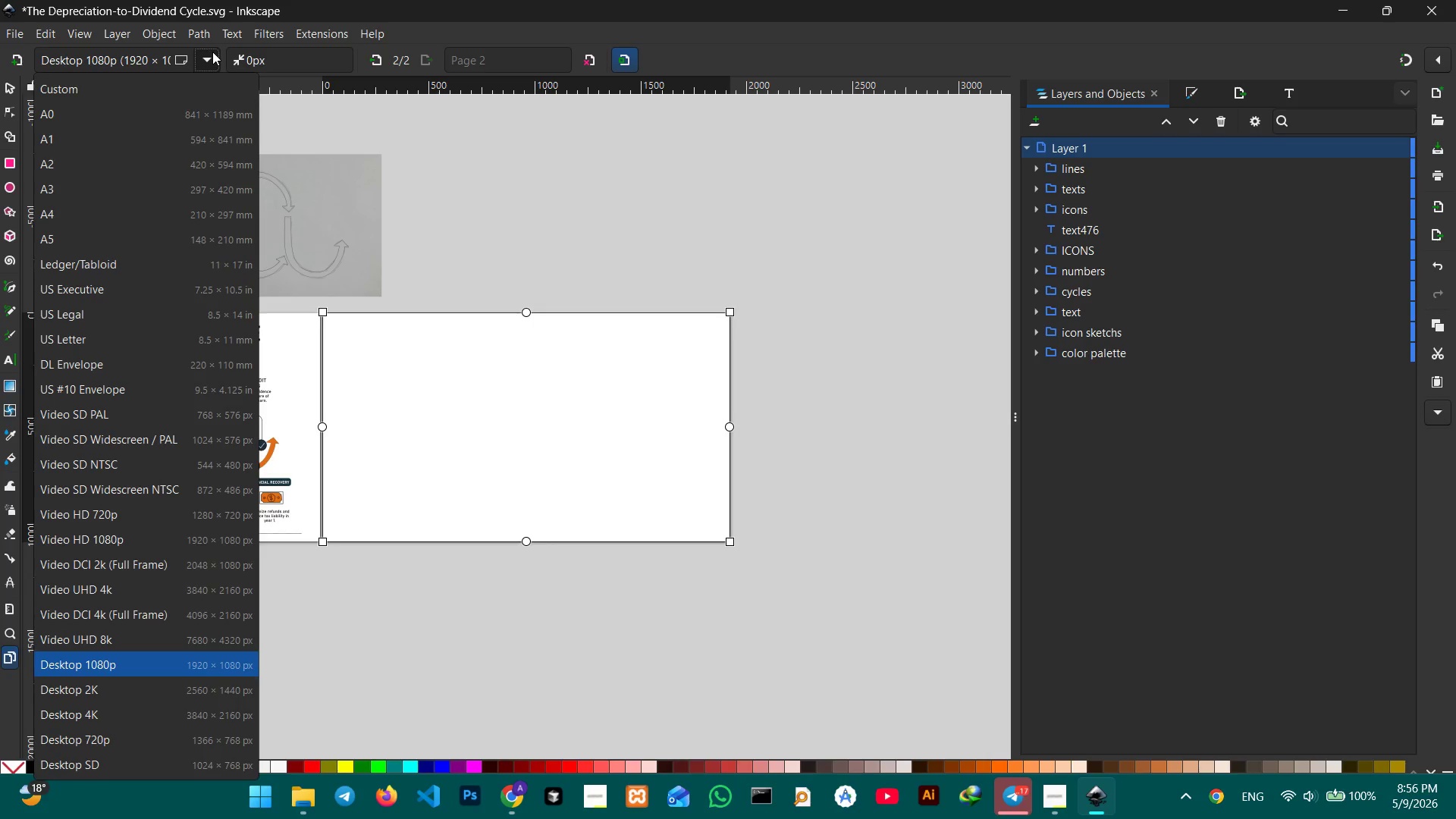 
left_click([211, 53])
 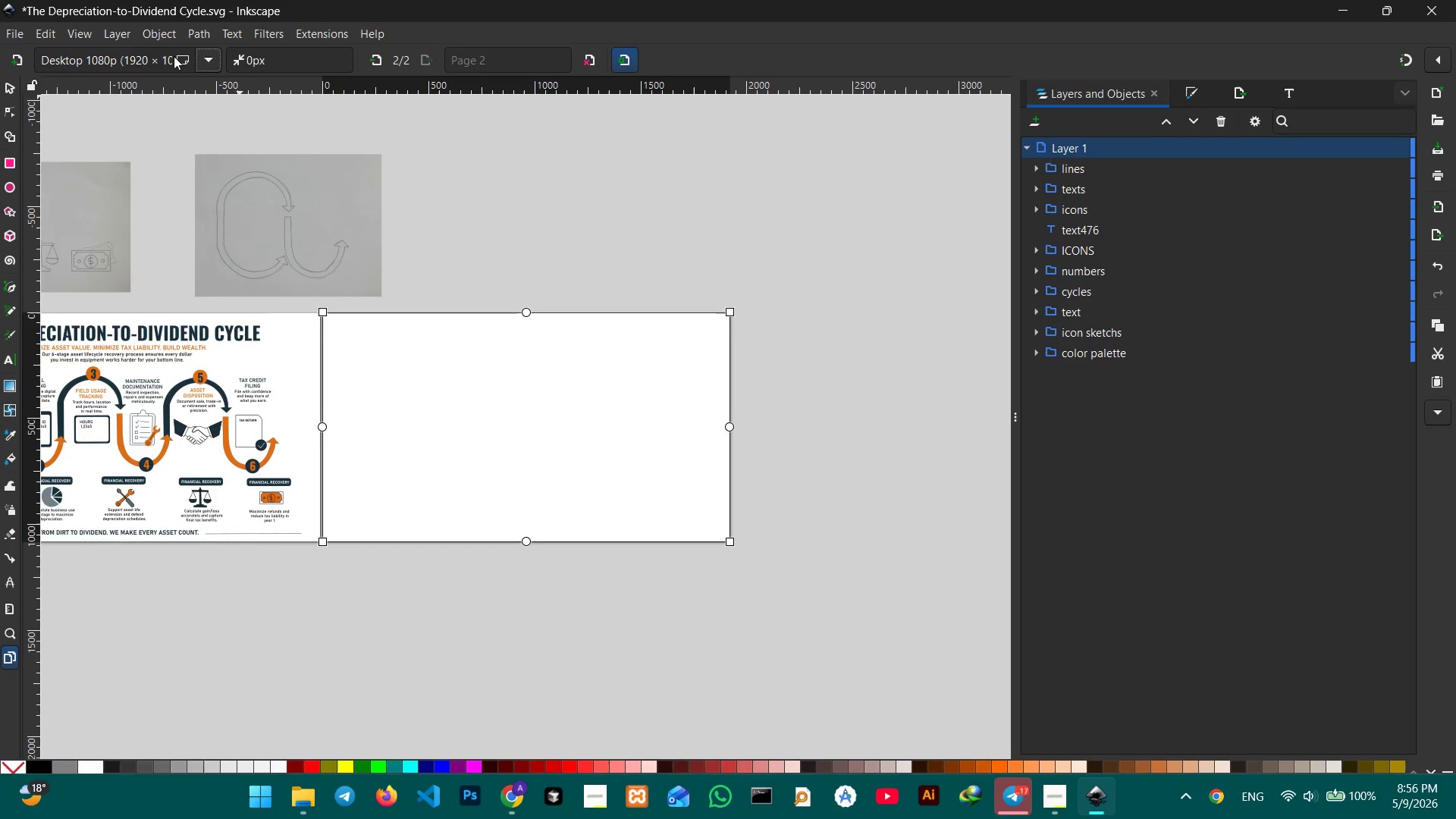 
double_click([174, 56])
 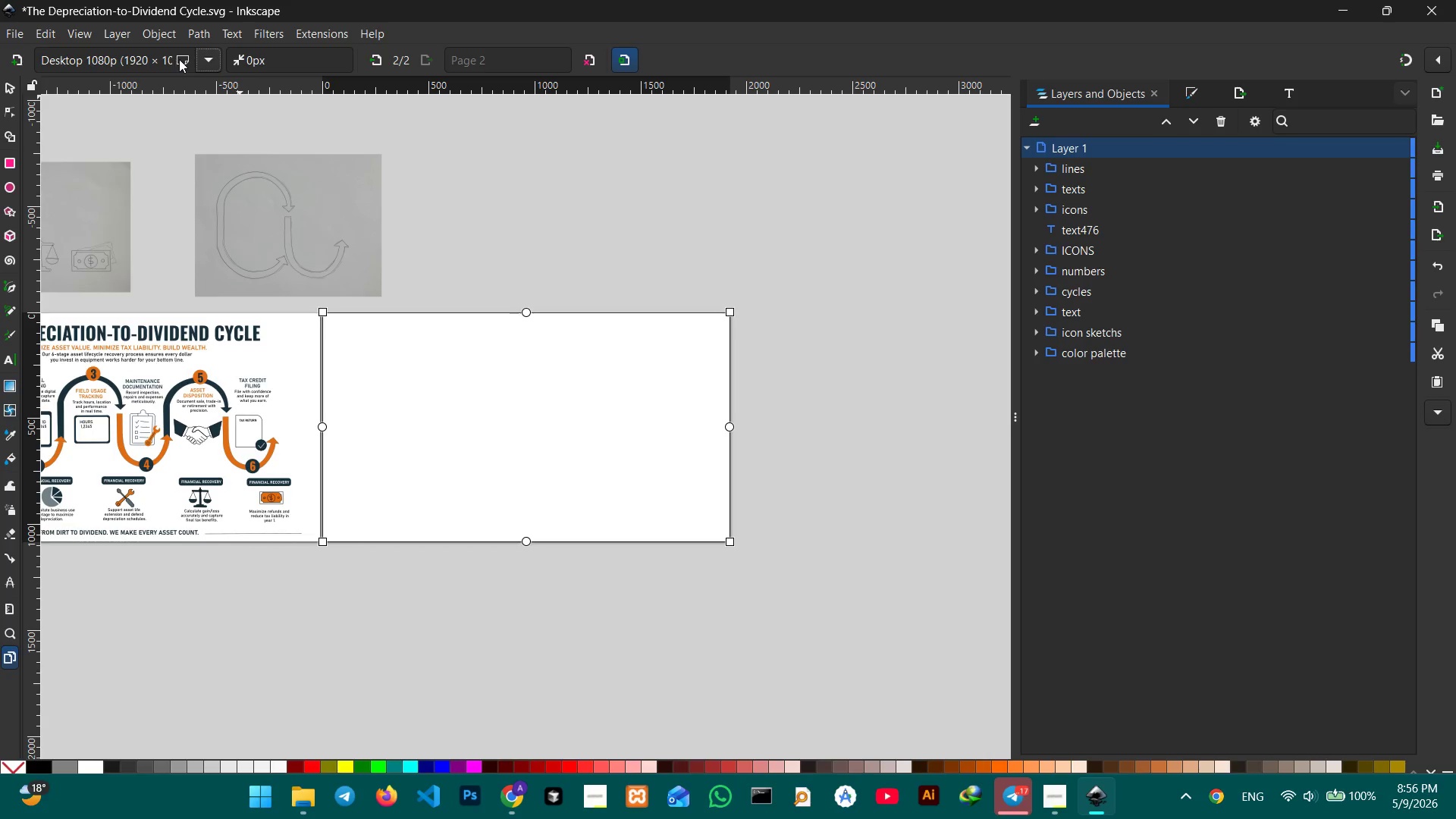 
left_click([179, 59])
 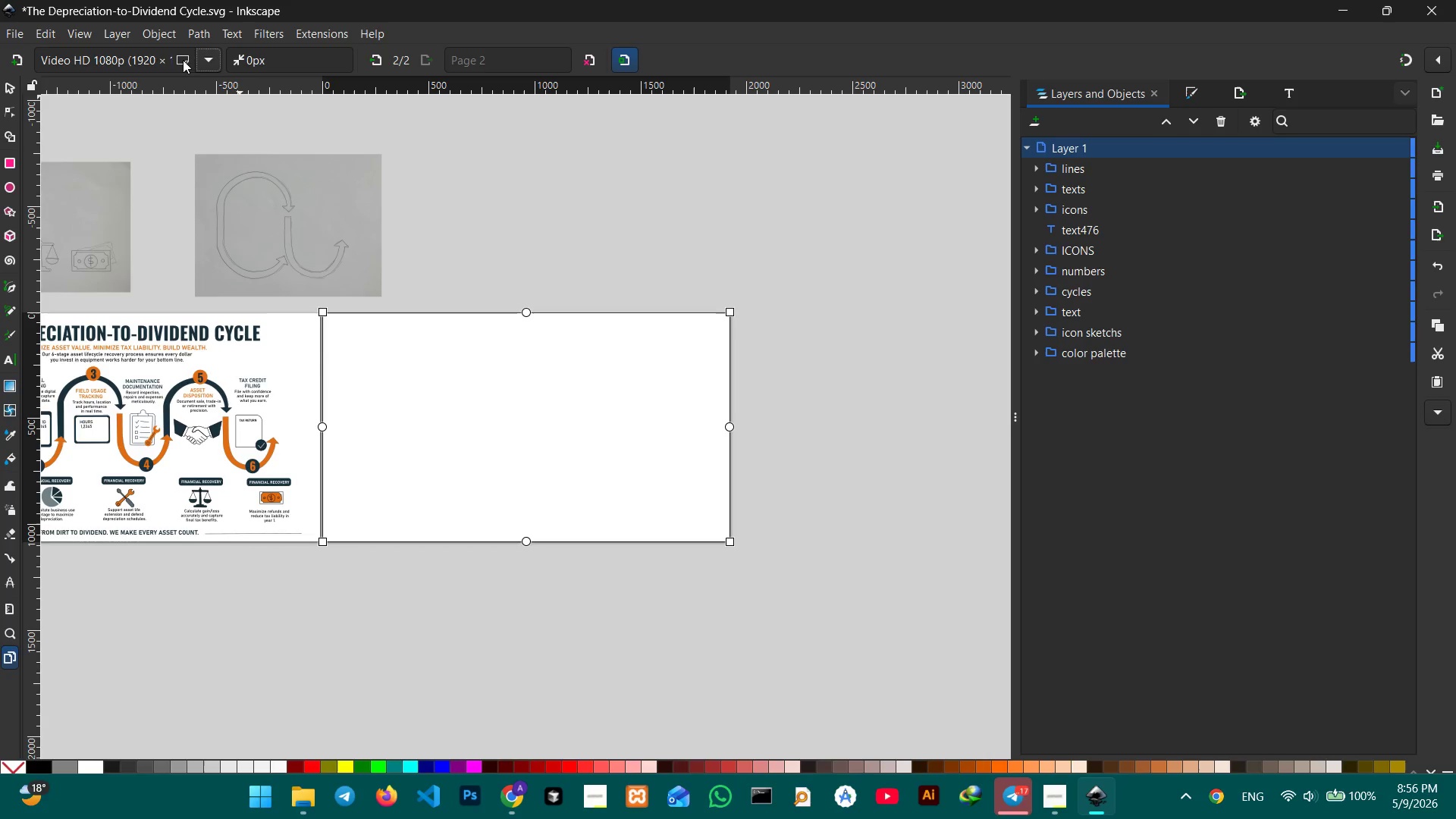 
left_click([183, 60])
 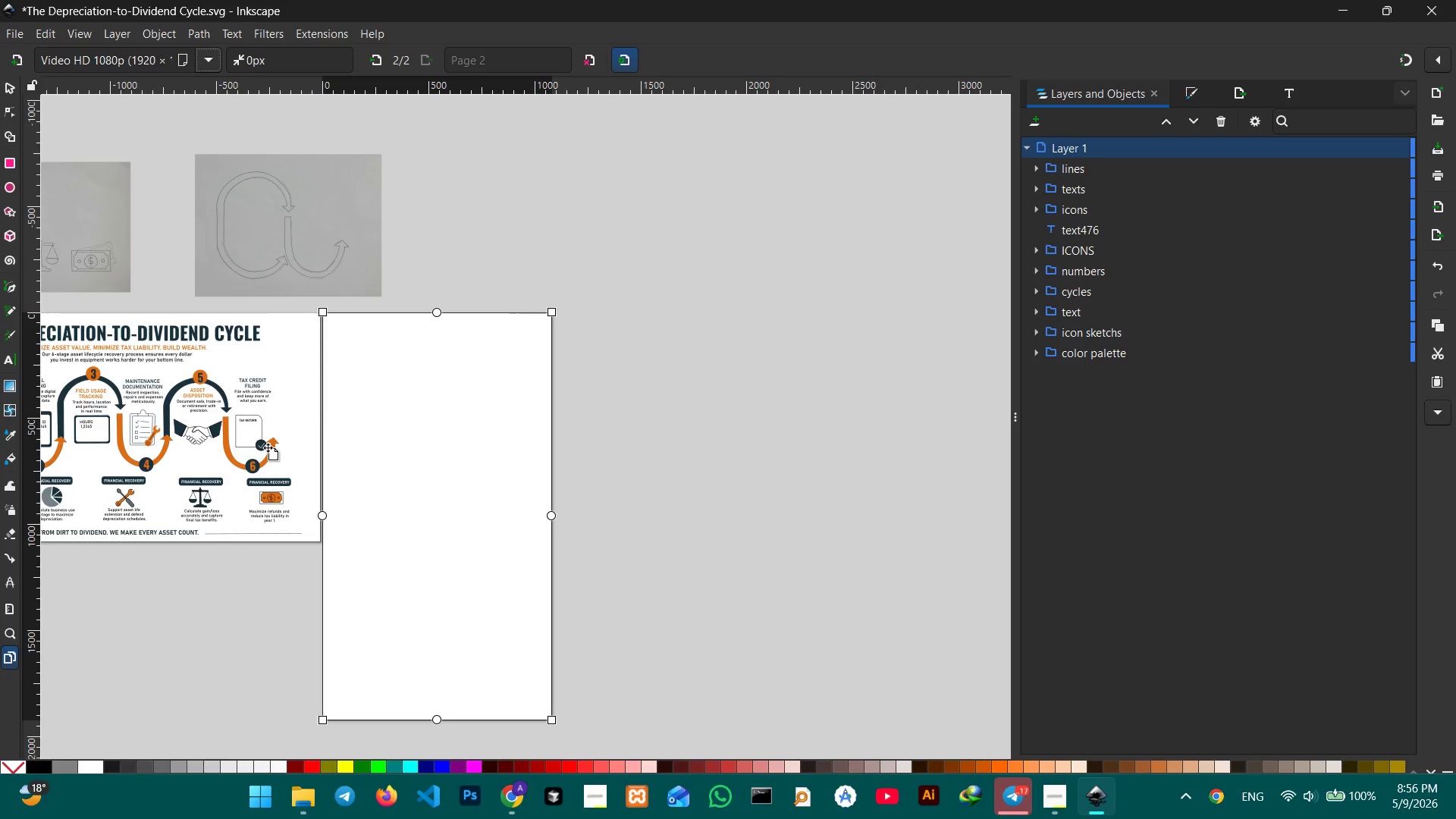 
left_click_drag(start_coordinate=[419, 479], to_coordinate=[498, 479])
 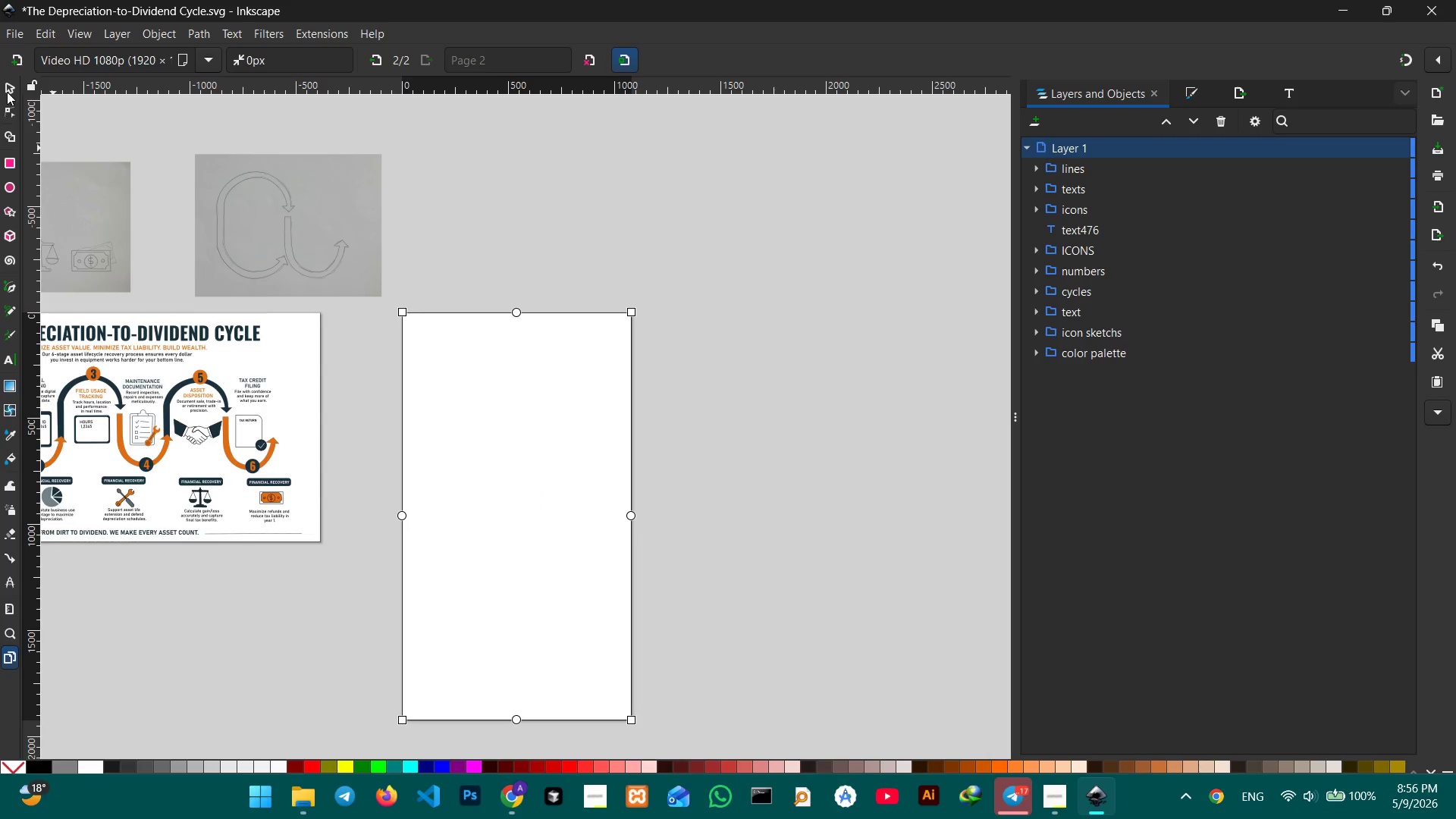 
left_click([7, 91])
 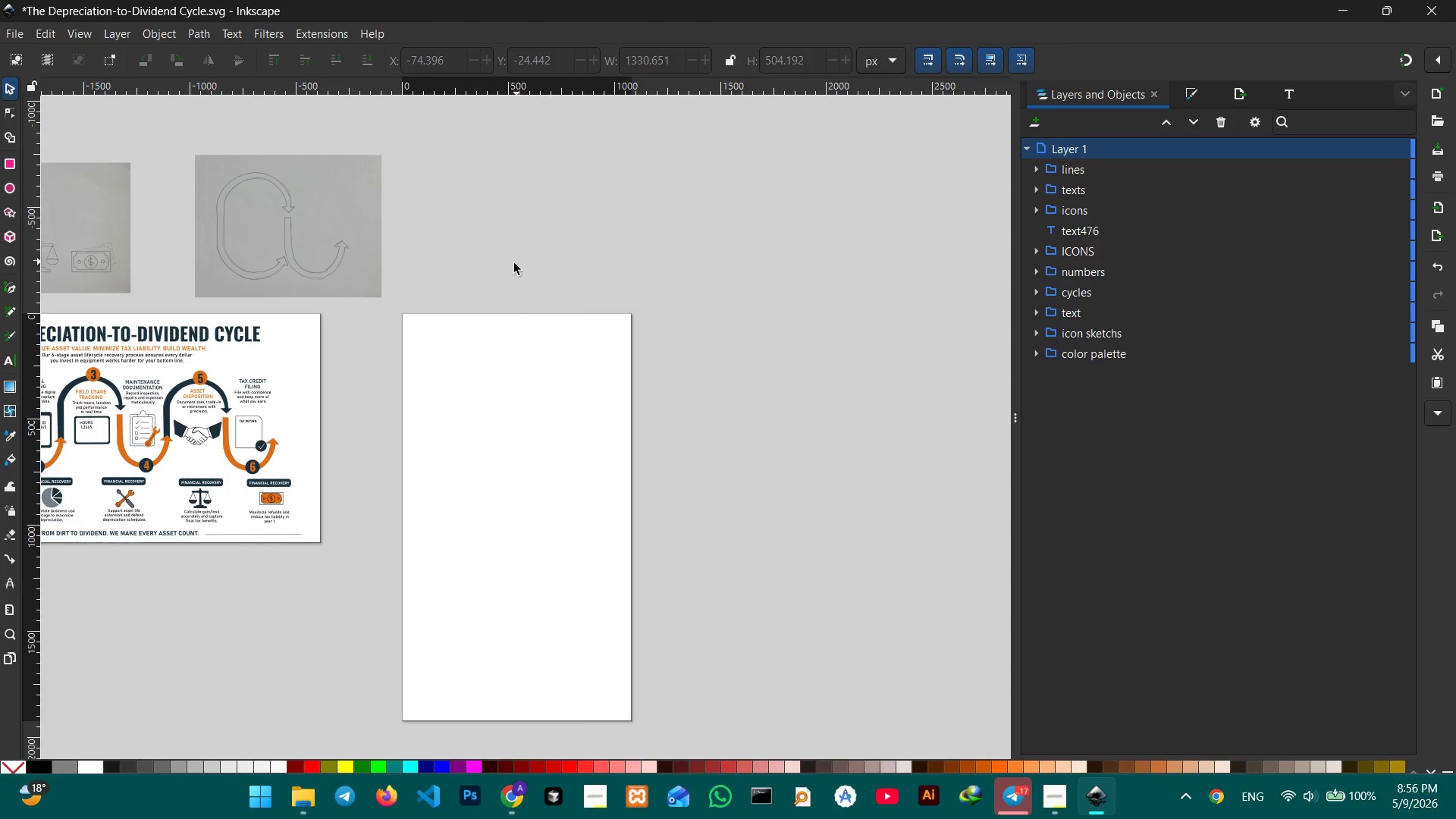 
hold_key(key=Space, duration=1.34)
 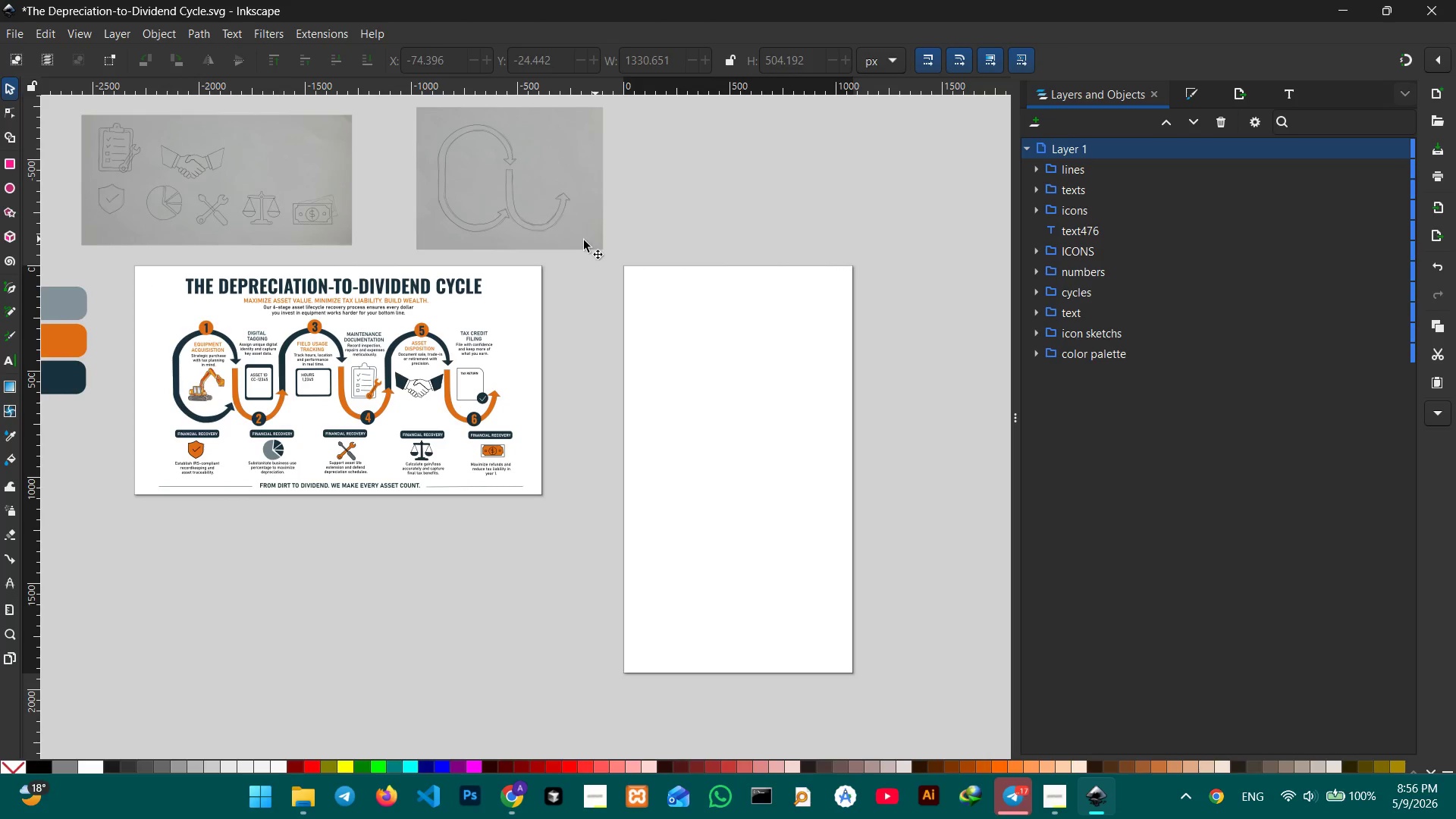 
left_click_drag(start_coordinate=[498, 286], to_coordinate=[720, 238])
 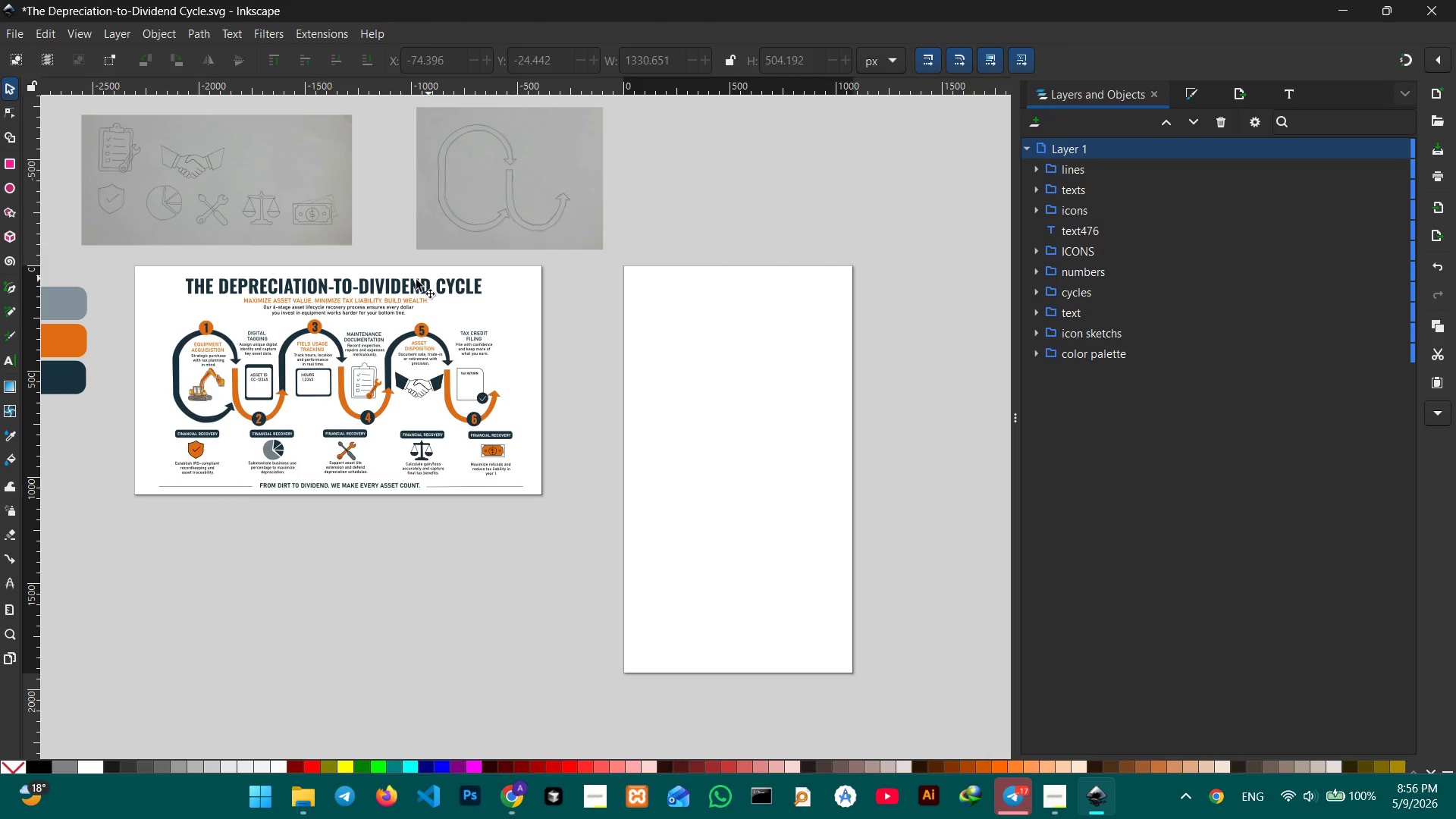 
left_click([389, 288])
 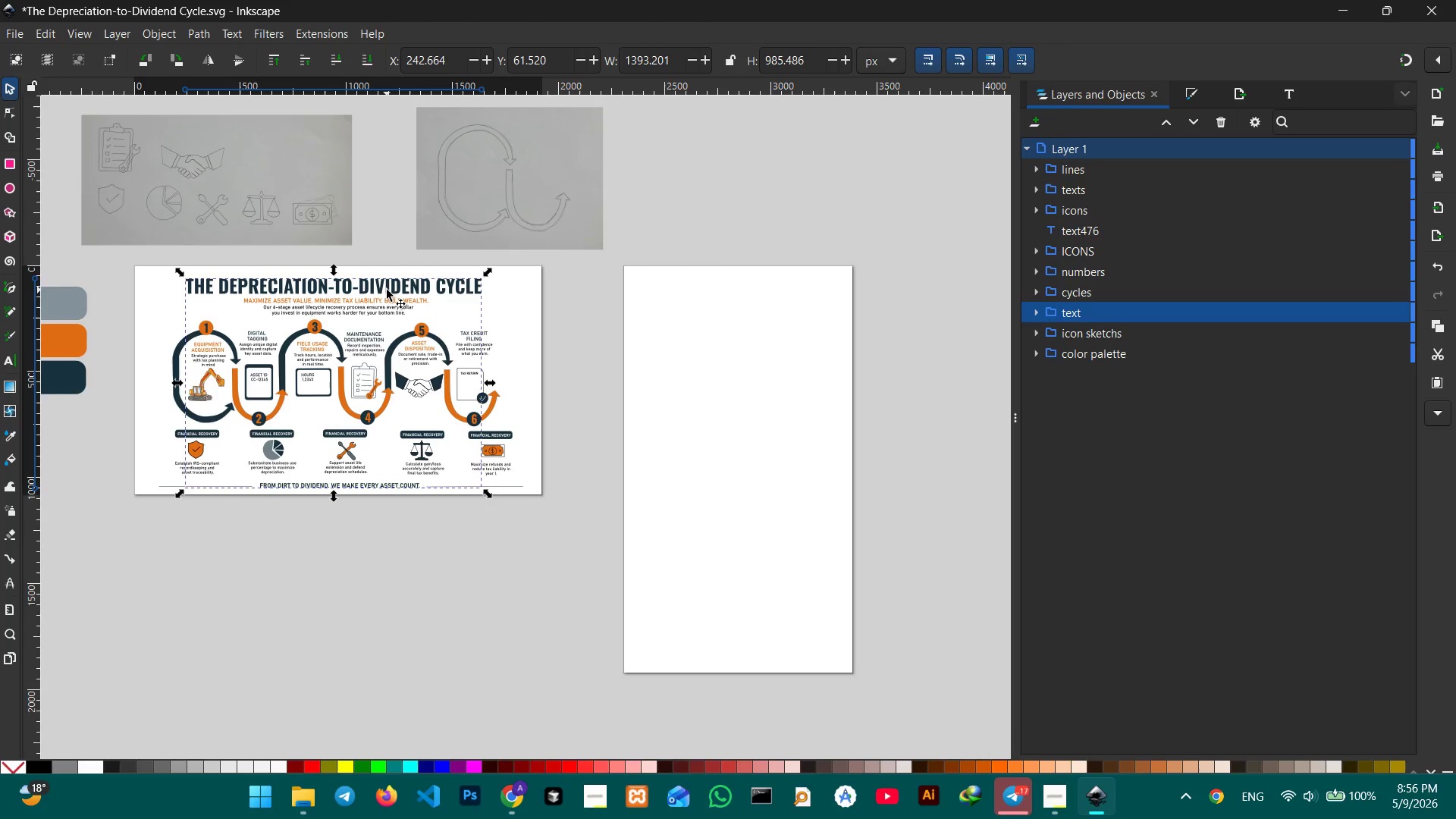 
key(Control+C)
 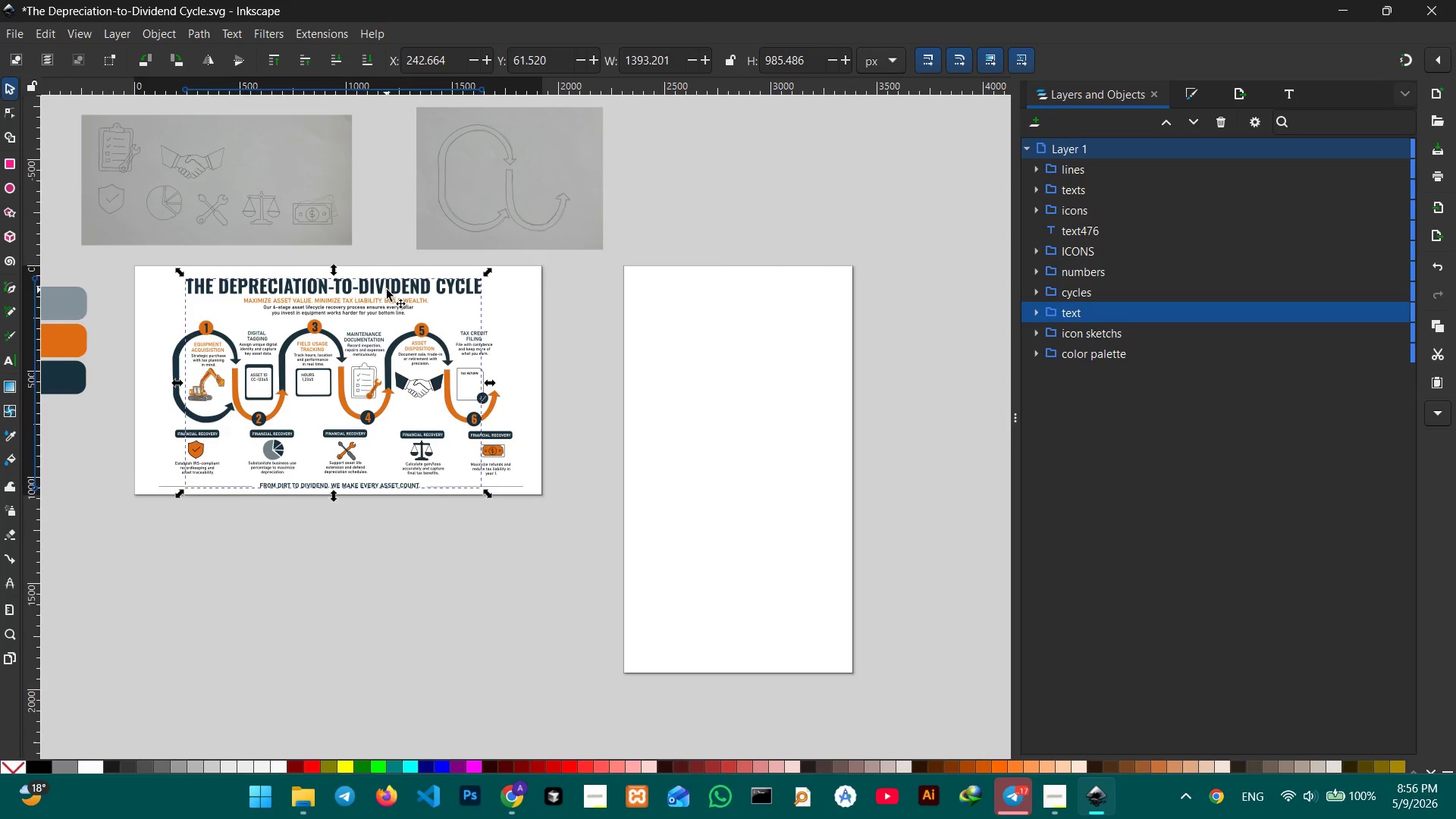 
key(Control+V)
 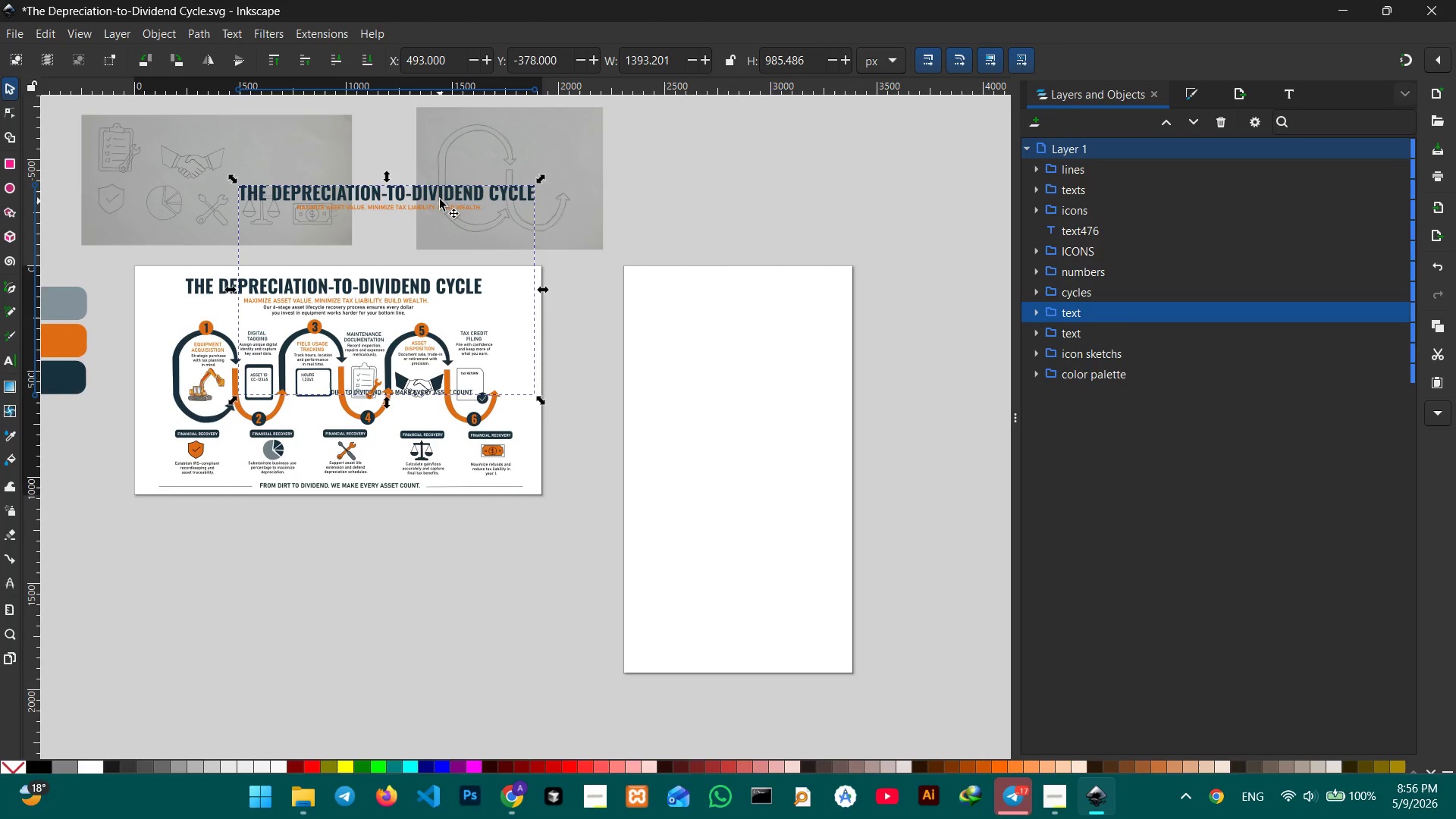 
left_click_drag(start_coordinate=[440, 197], to_coordinate=[792, 301])
 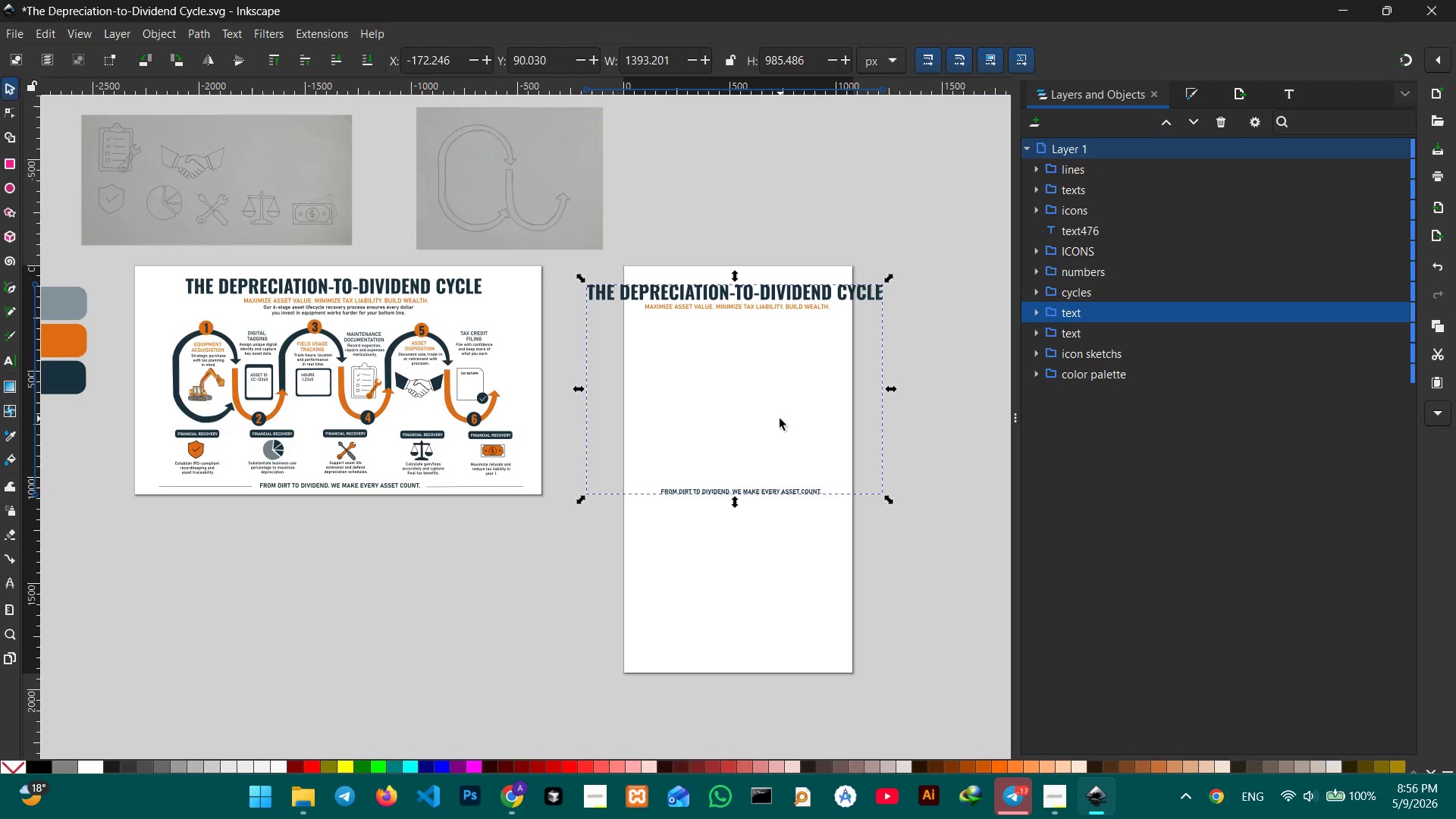 
key(Control+ControlLeft)
 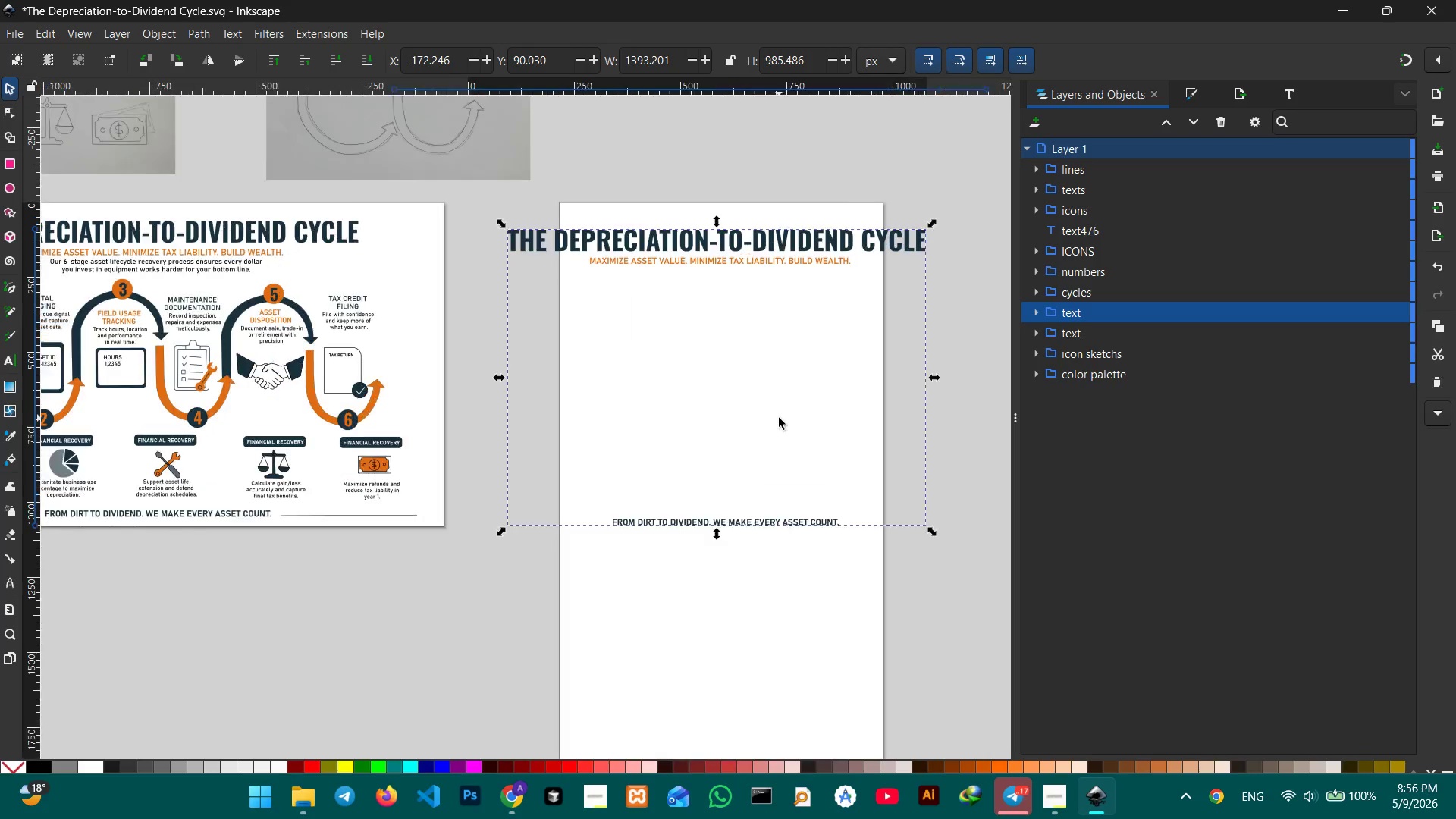 
scroll: coordinate [779, 418], scroll_direction: up, amount: 1.0
 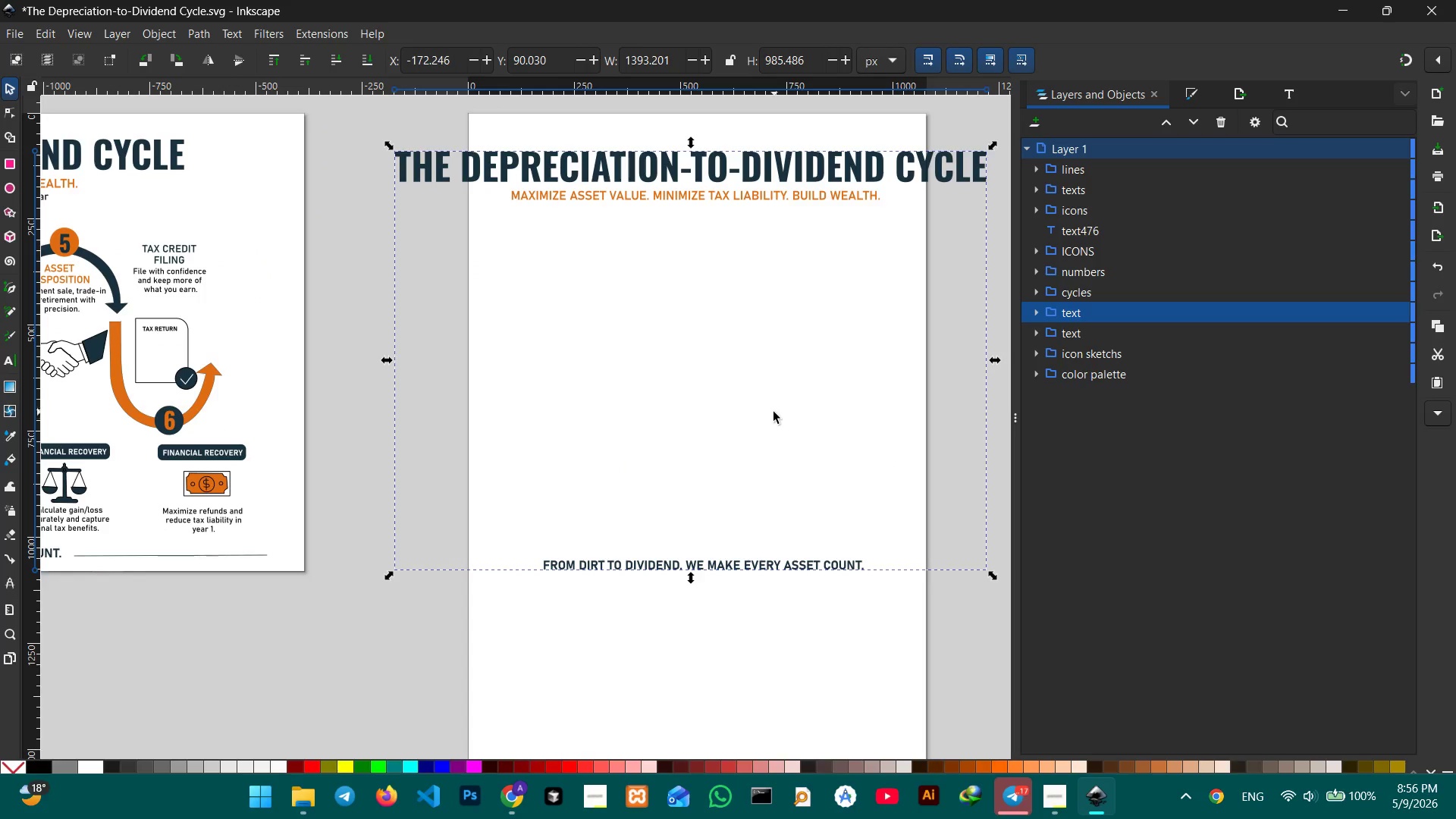 
key(Control+ControlLeft)
 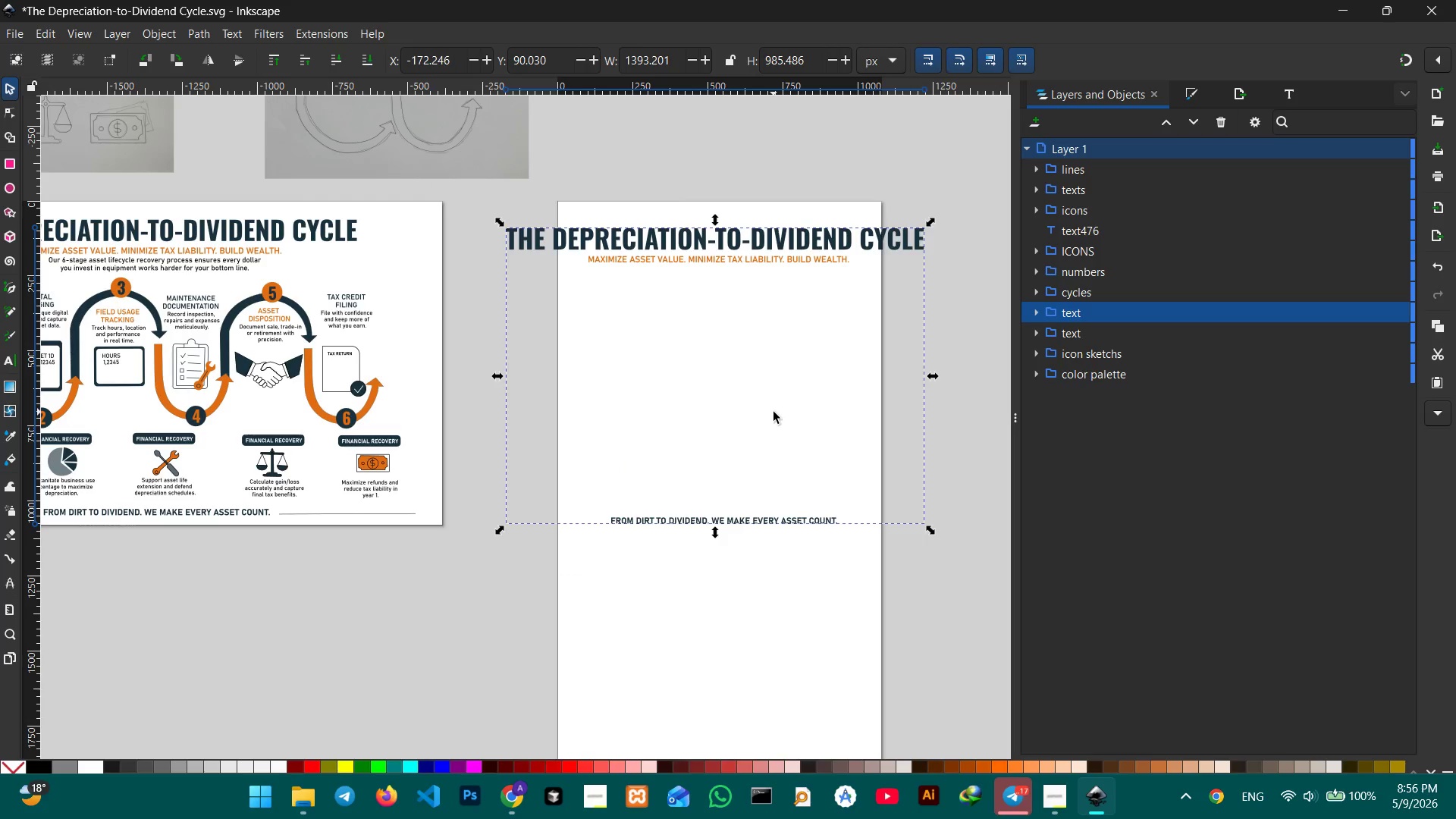 
scroll: coordinate [774, 412], scroll_direction: none, amount: 0.0
 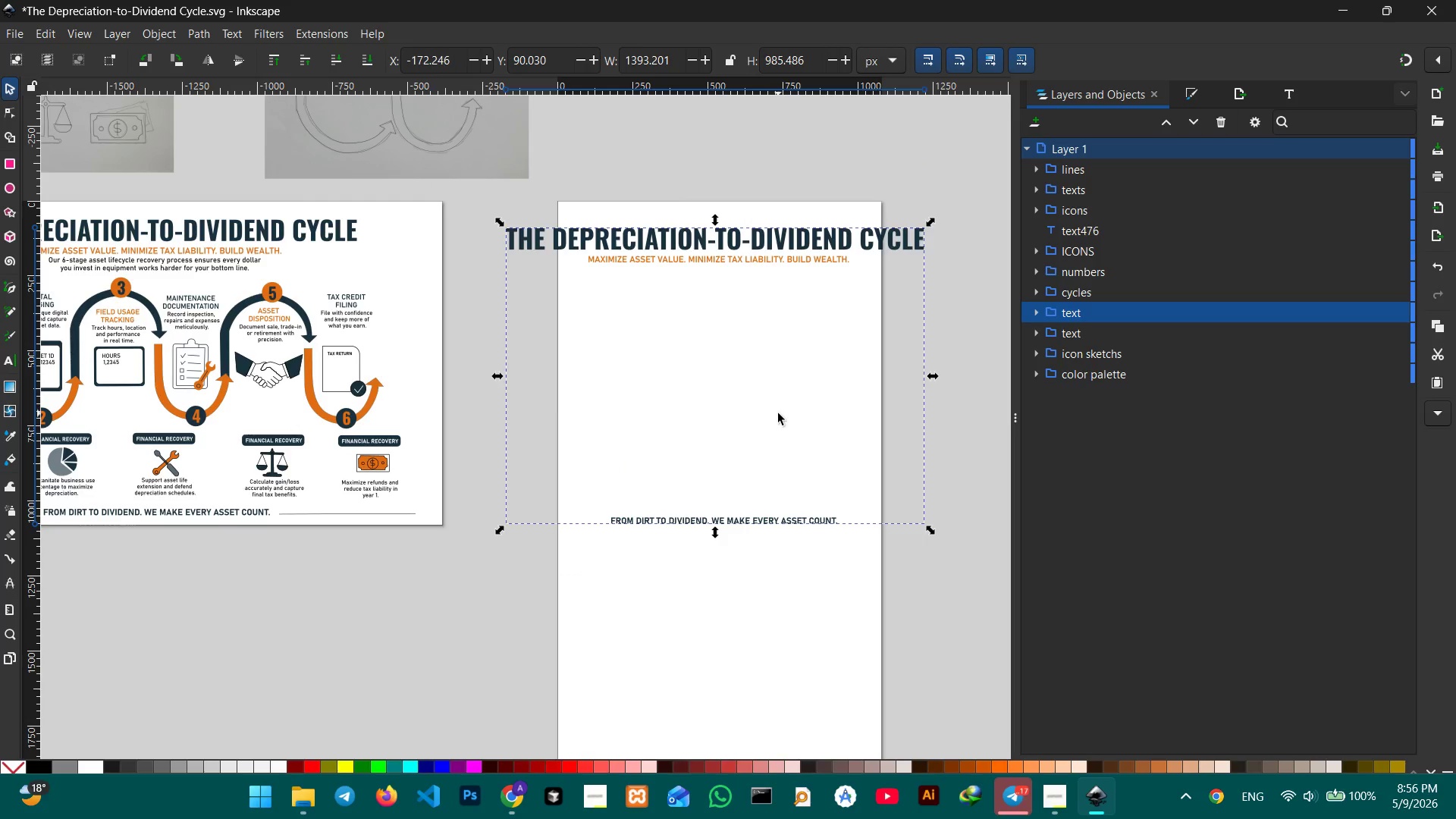 
hold_key(key=Space, duration=0.67)
 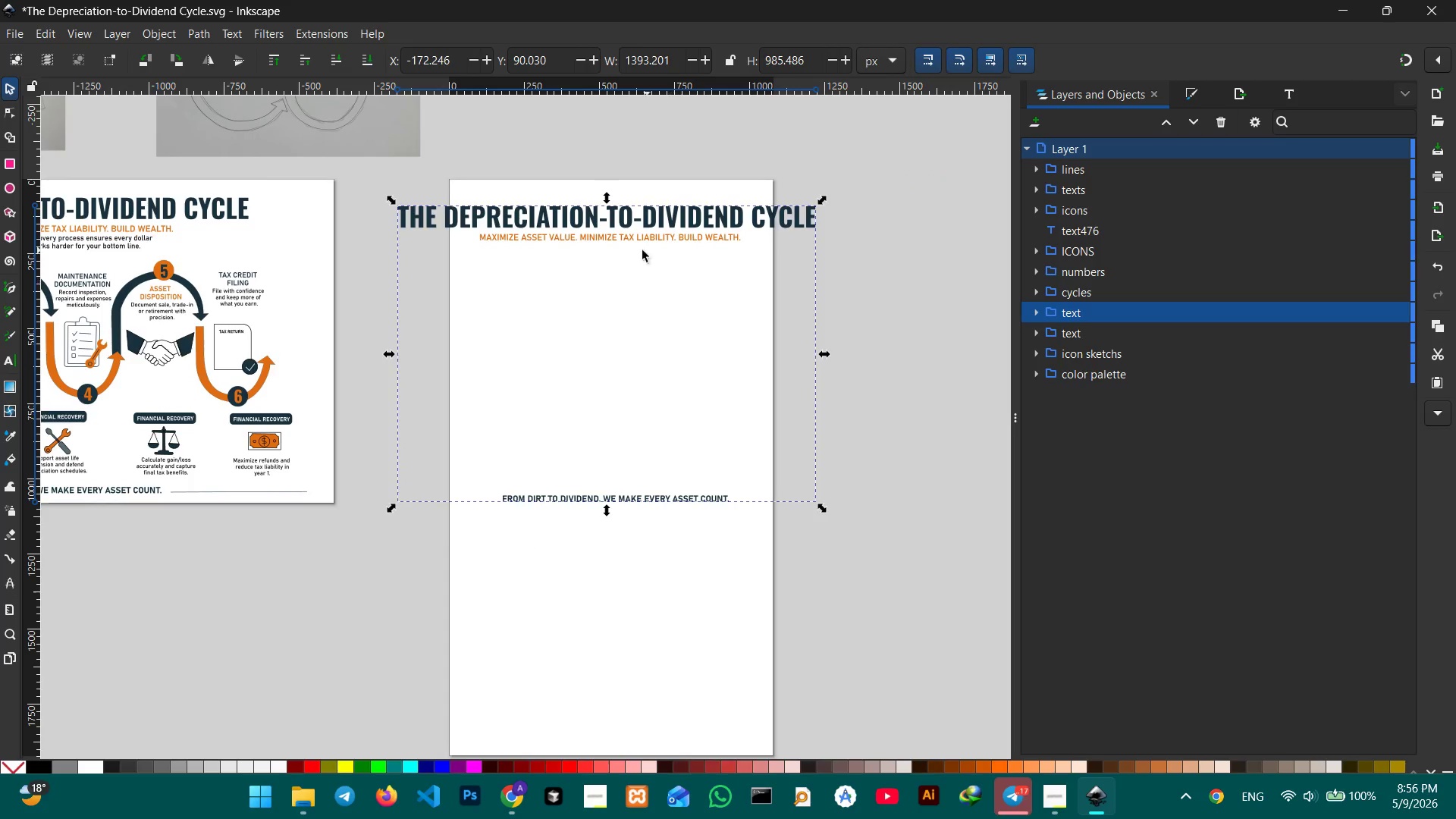 
left_click_drag(start_coordinate=[777, 410], to_coordinate=[670, 390])
 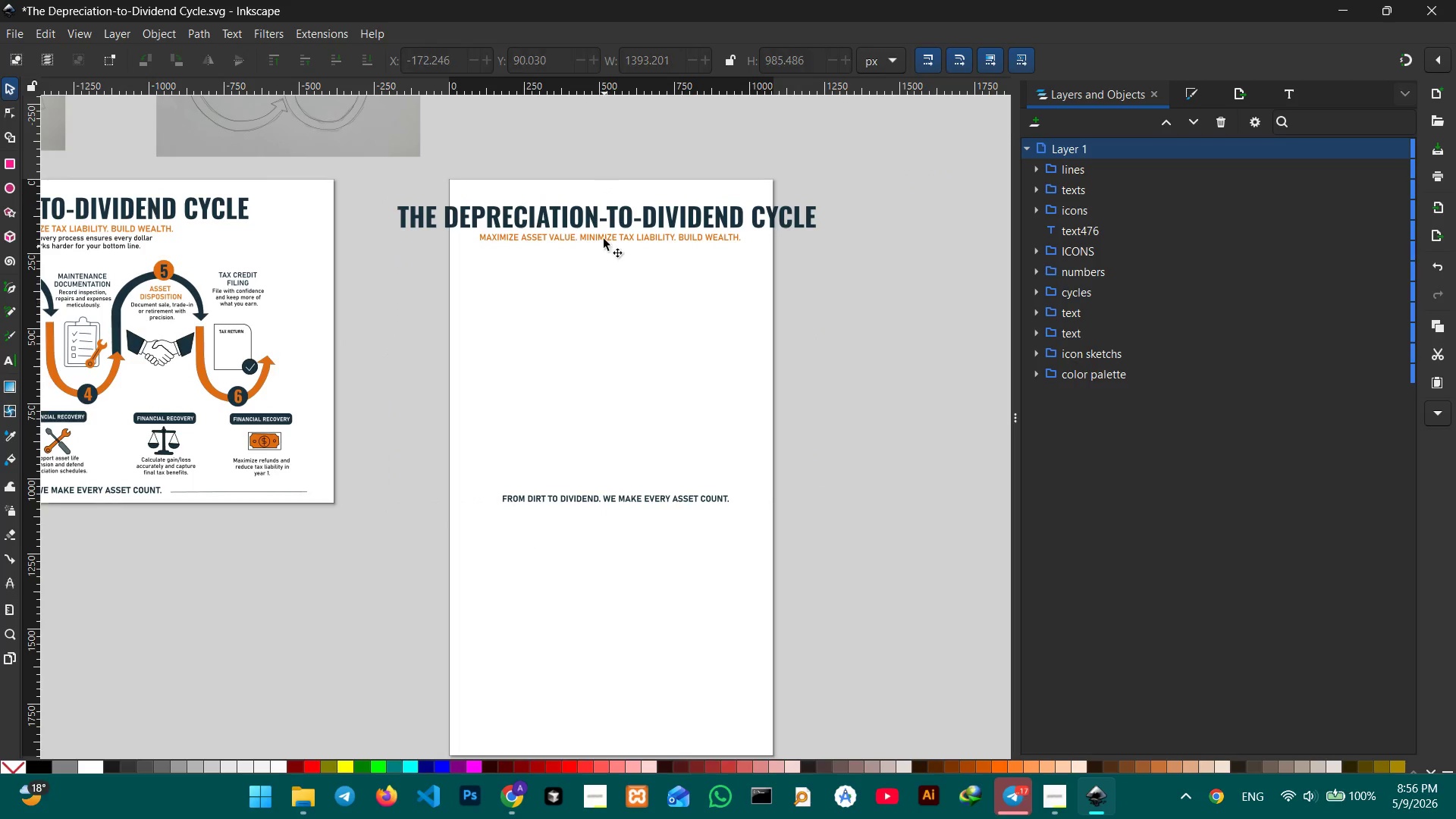 
double_click([596, 226])
 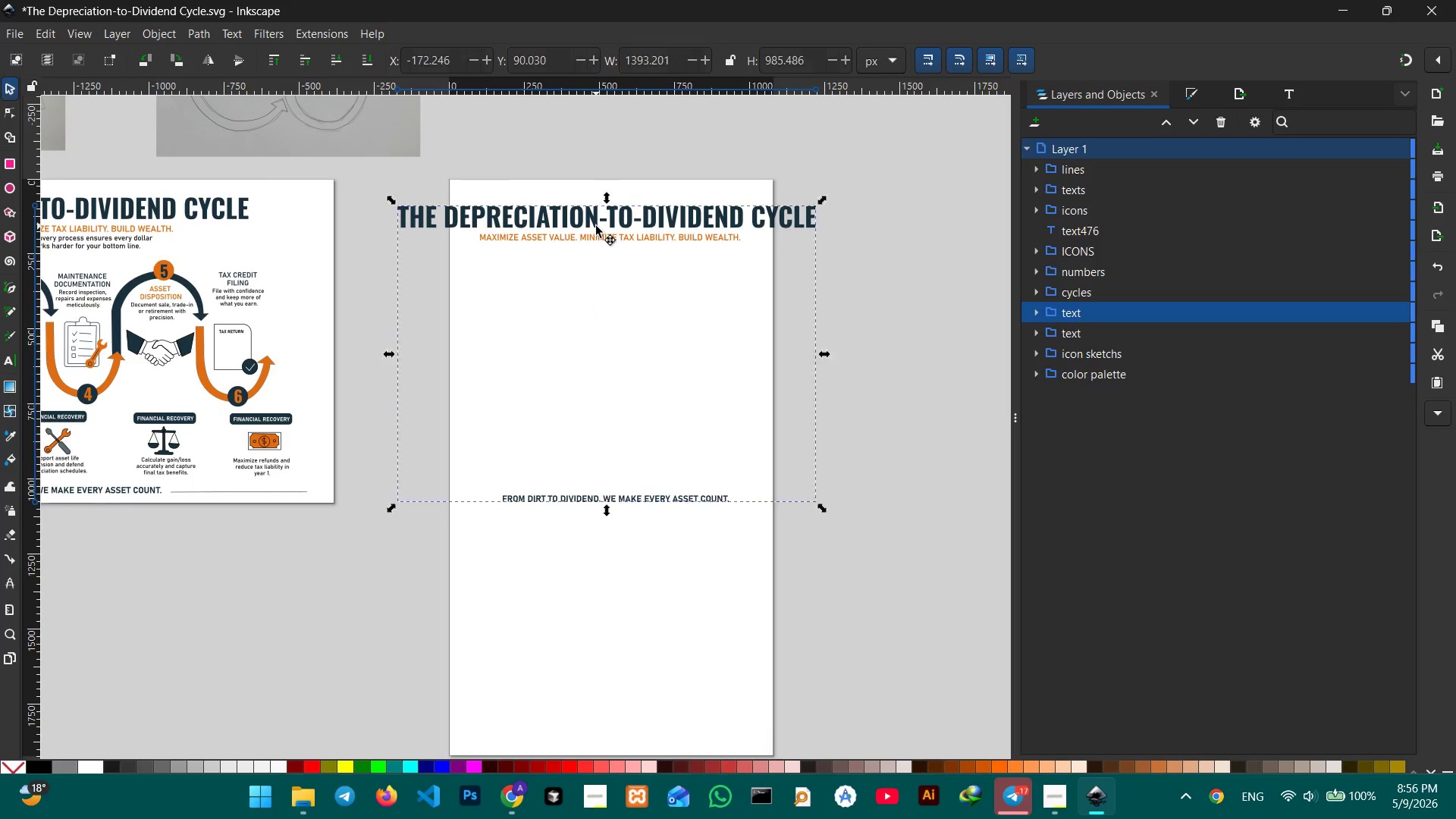 
triple_click([596, 226])
 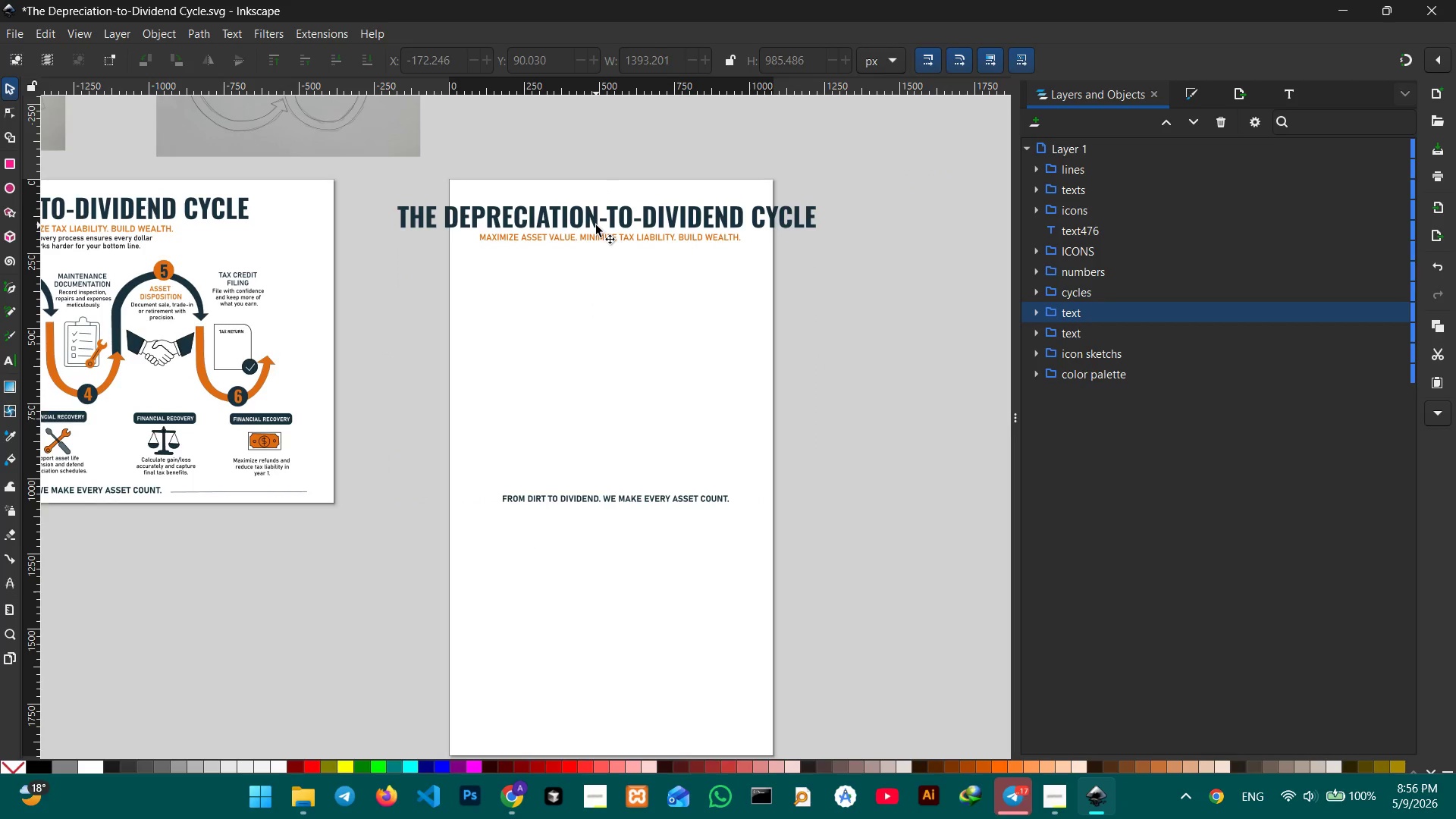 
triple_click([596, 225])
 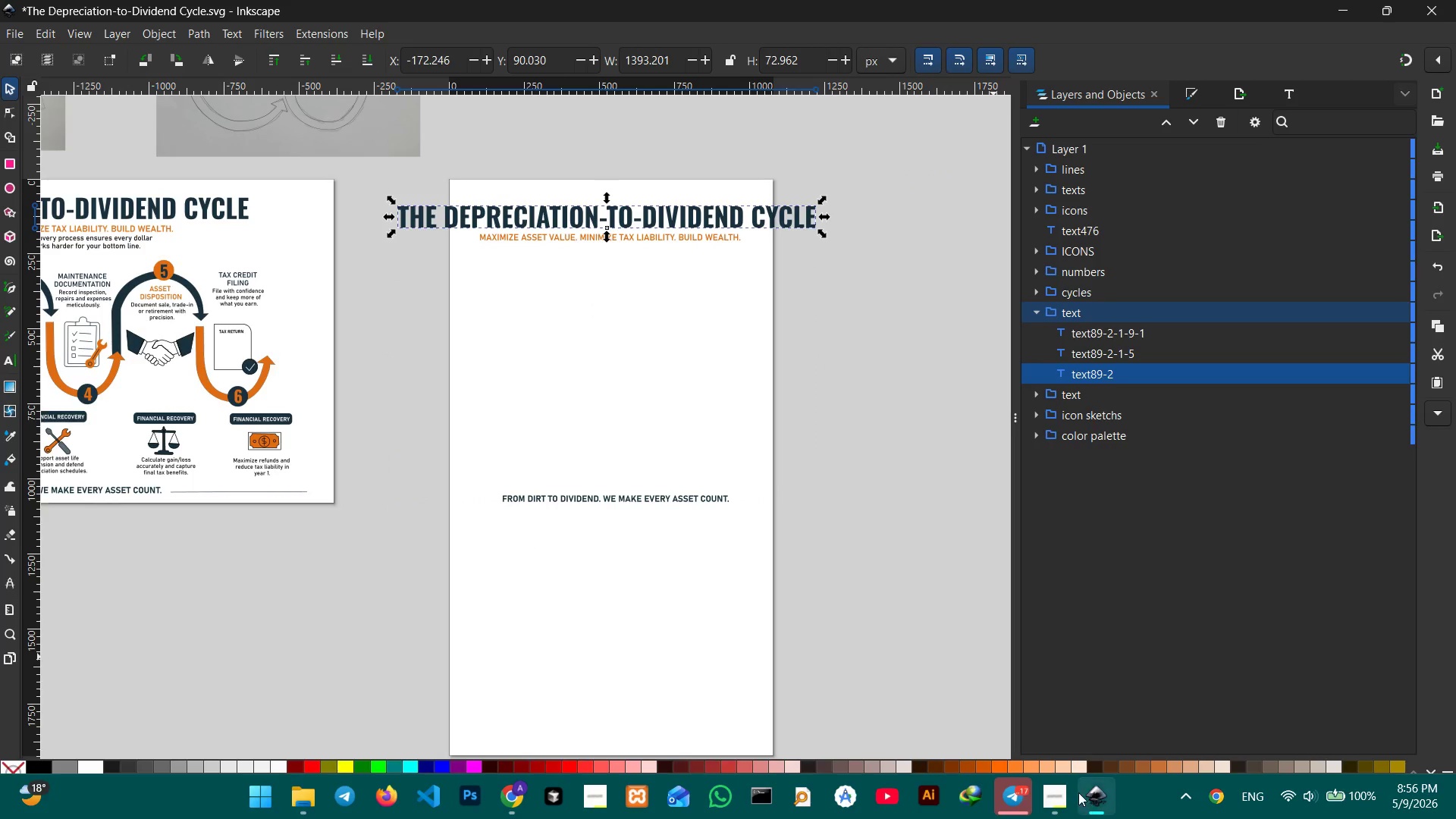 
left_click([1068, 799])